 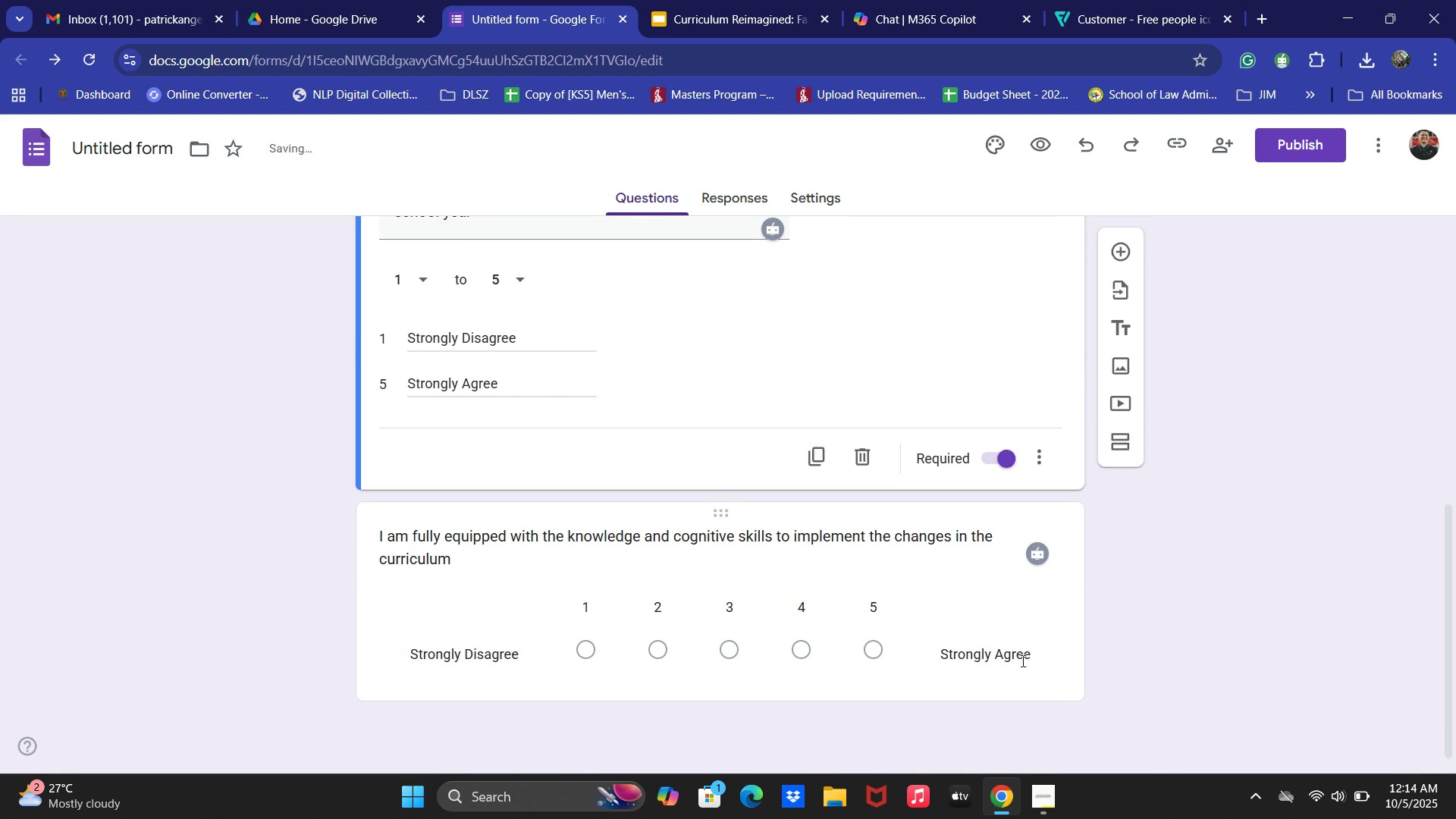 
left_click([1006, 702])
 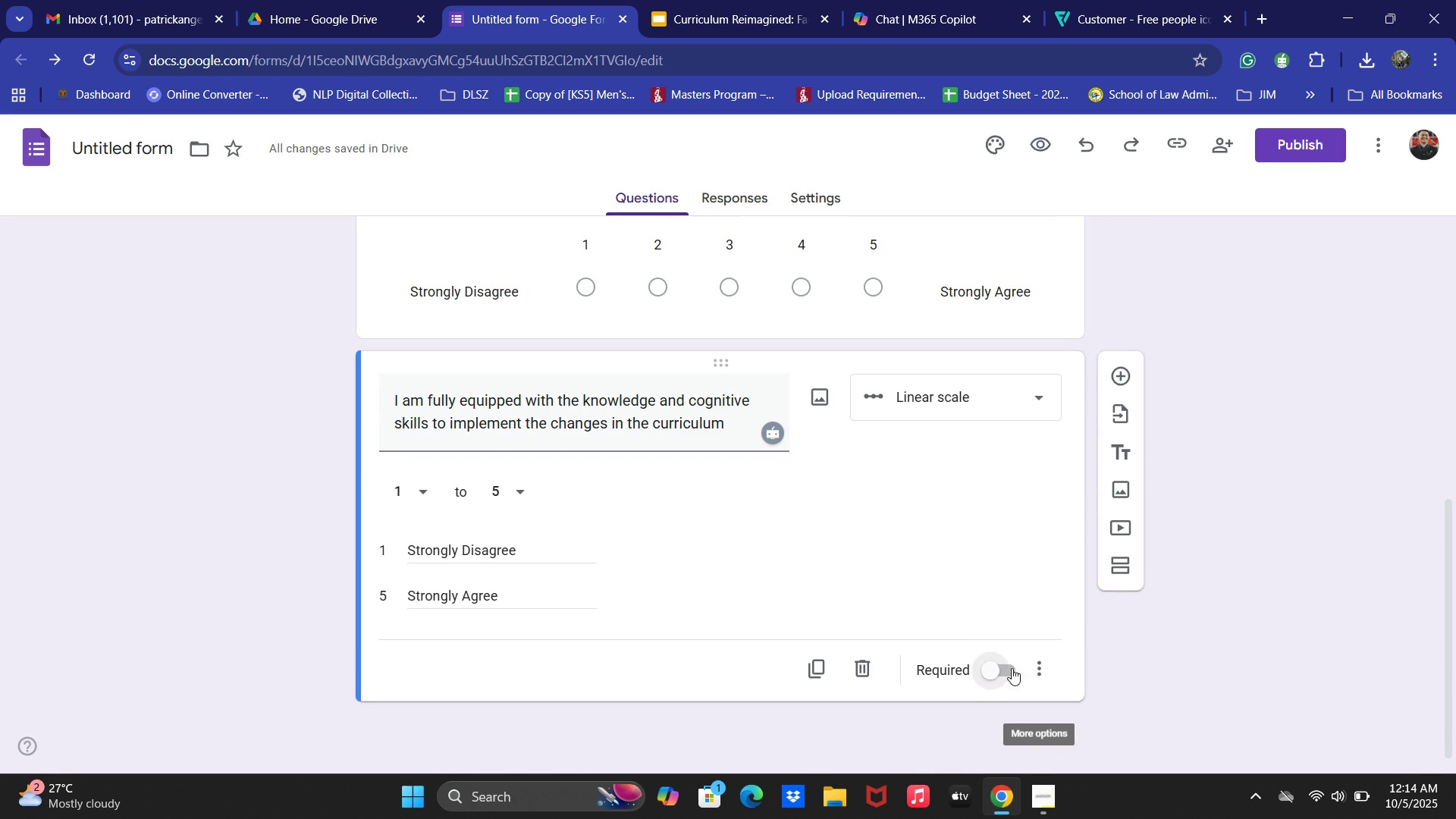 
left_click([978, 678])
 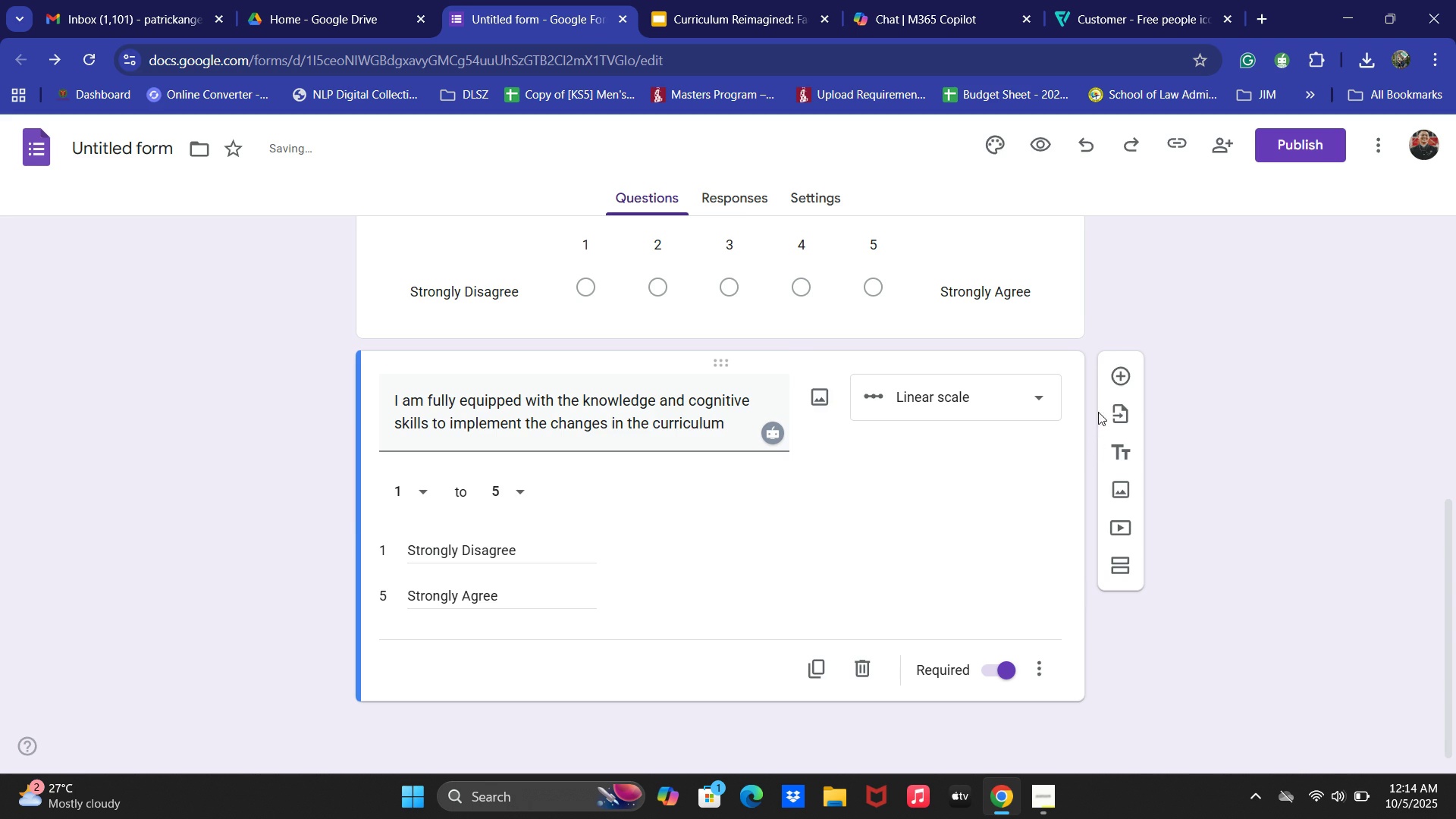 
left_click([1124, 368])
 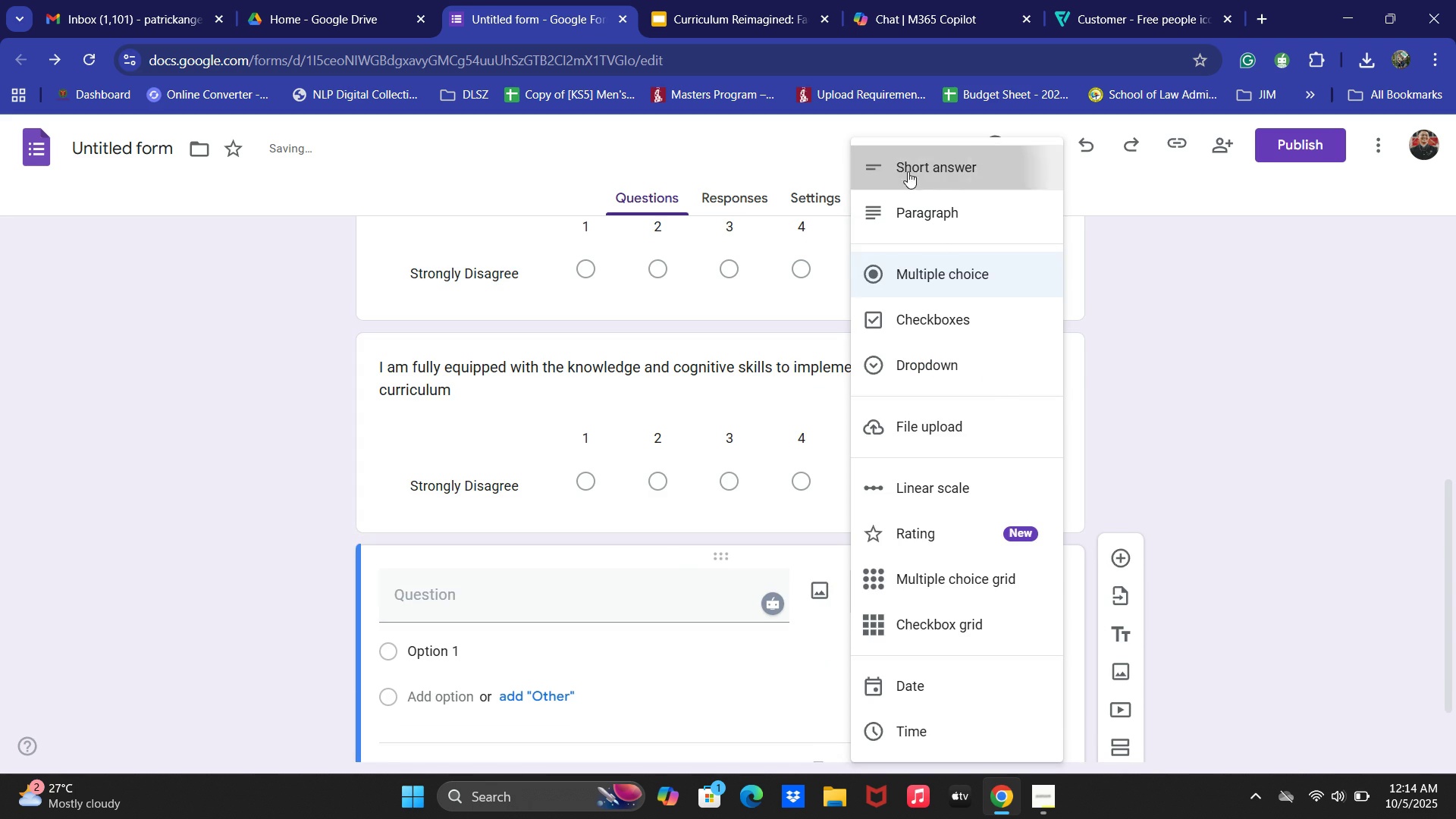 
left_click([450, 598])